 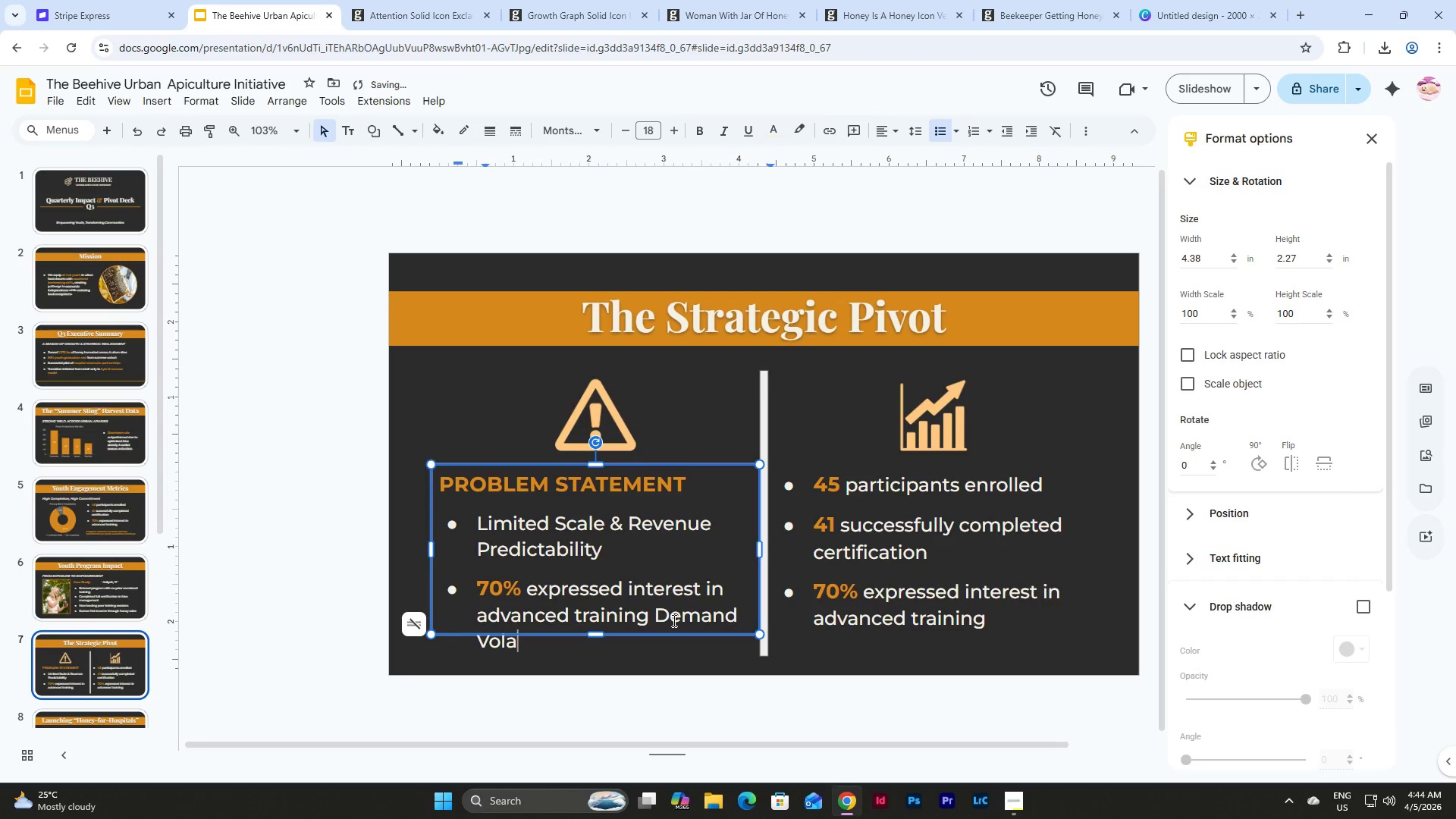 
left_click_drag(start_coordinate=[656, 621], to_coordinate=[477, 597])
 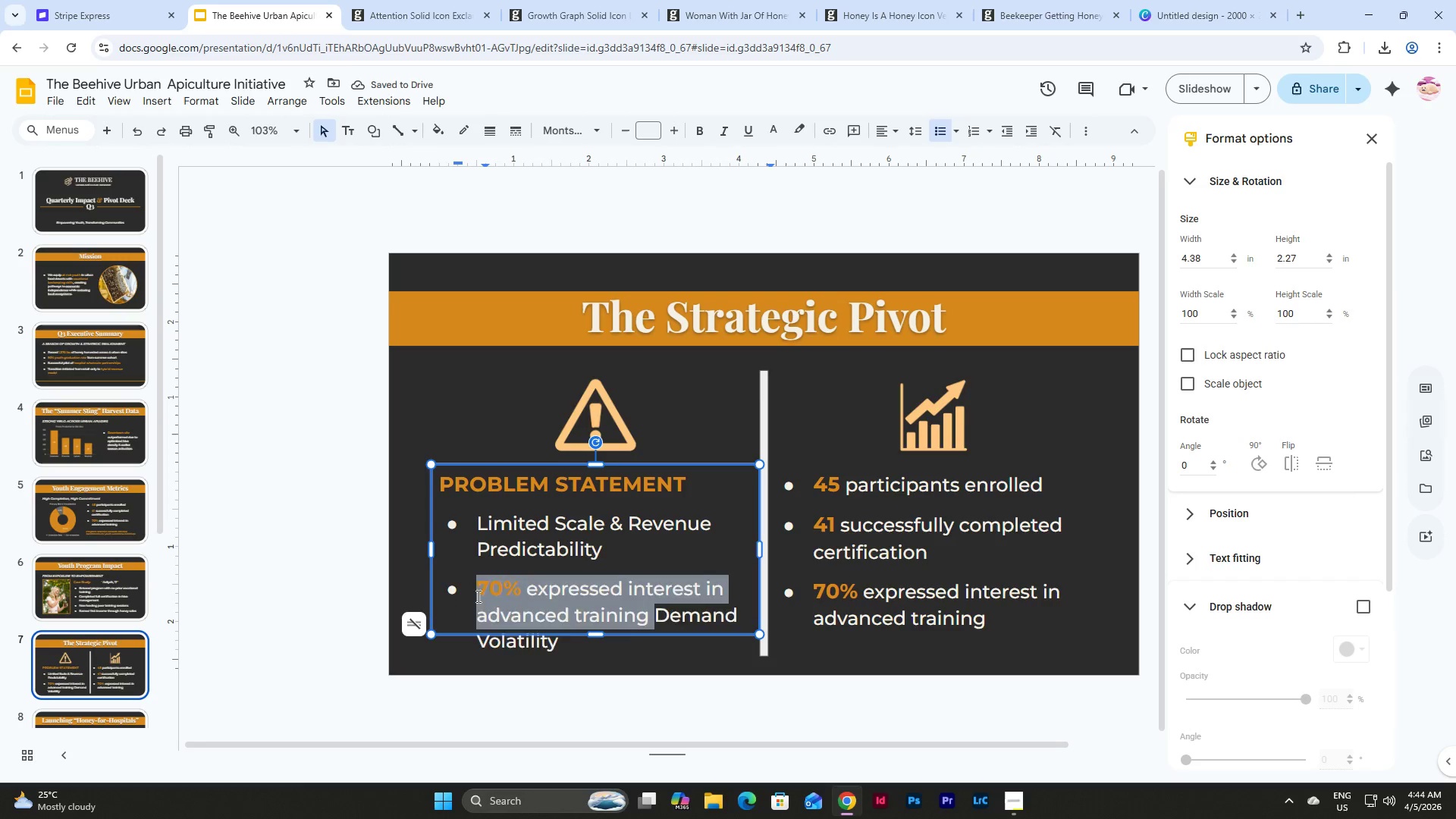 
key(Backspace)
 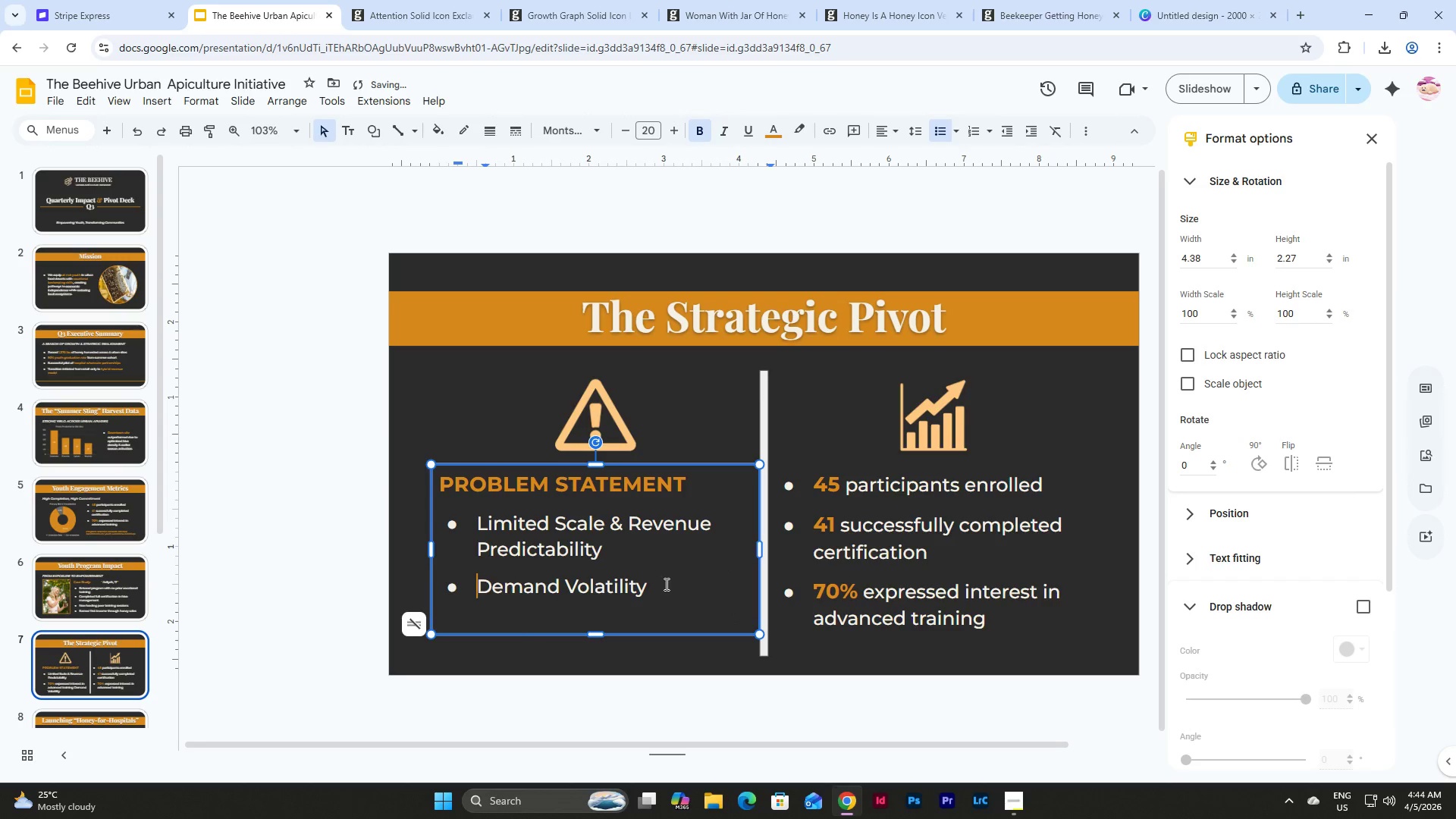 
left_click([665, 584])
 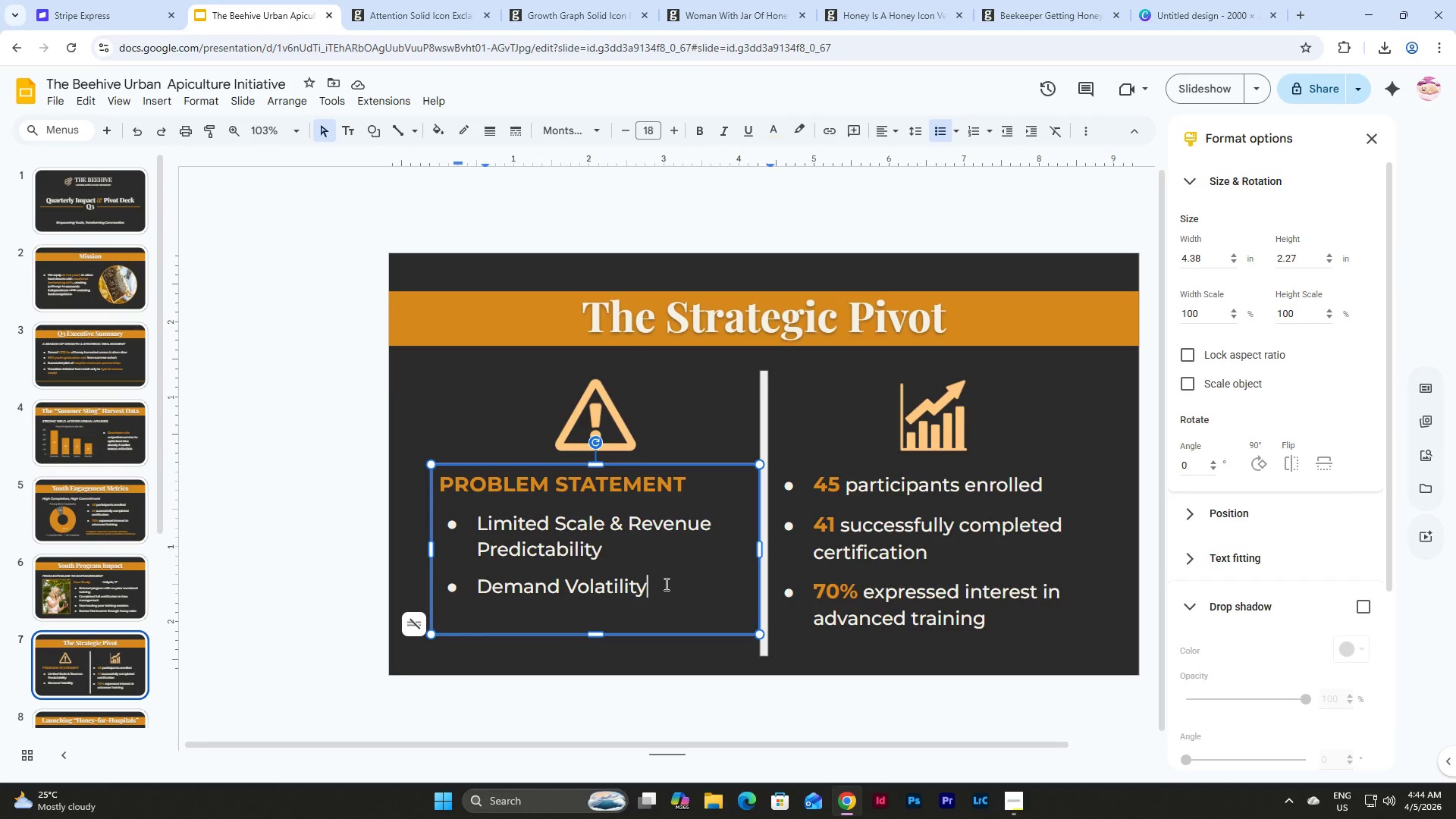 
wait(19.98)
 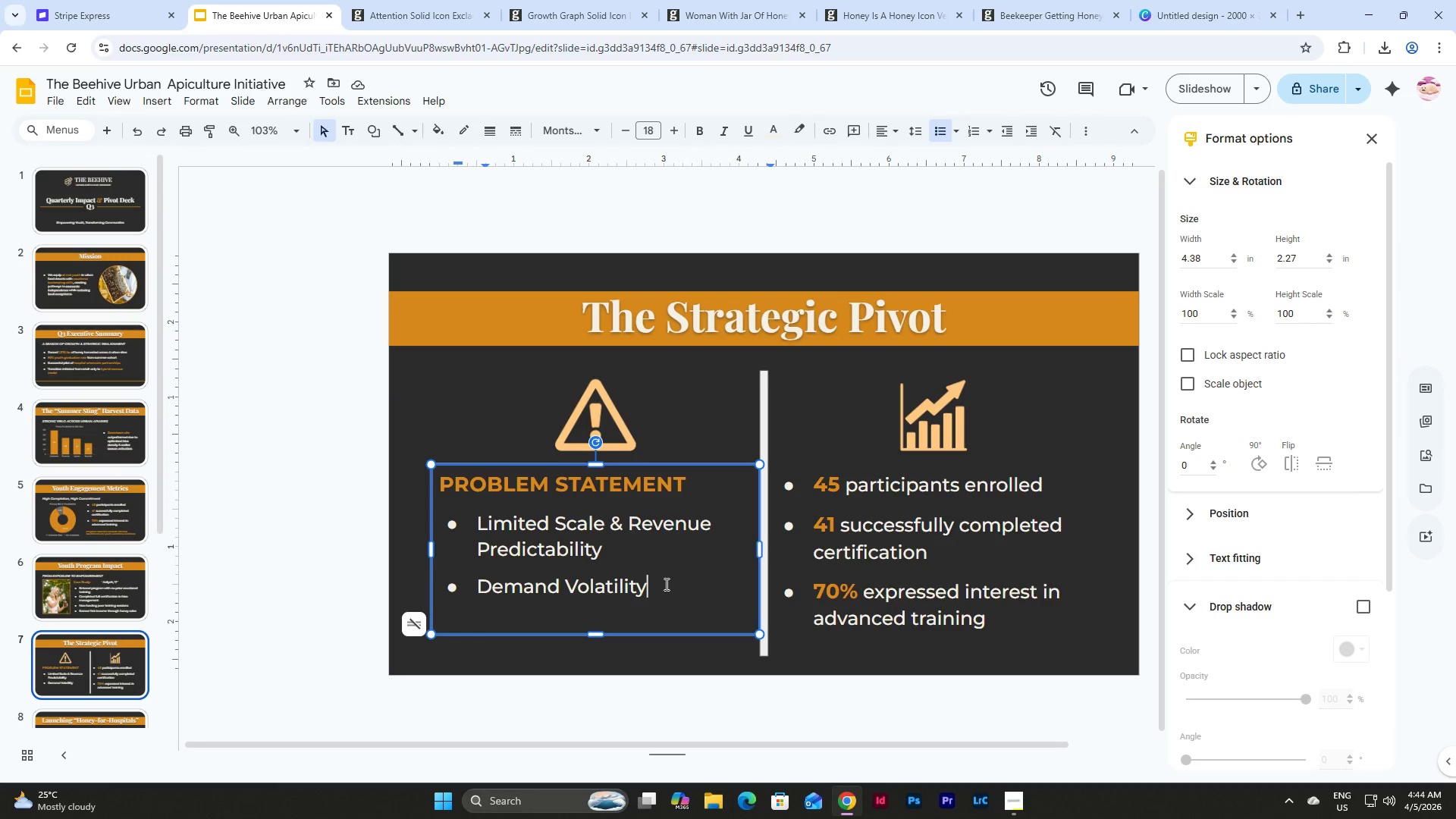 
left_click_drag(start_coordinate=[597, 635], to_coordinate=[598, 610])
 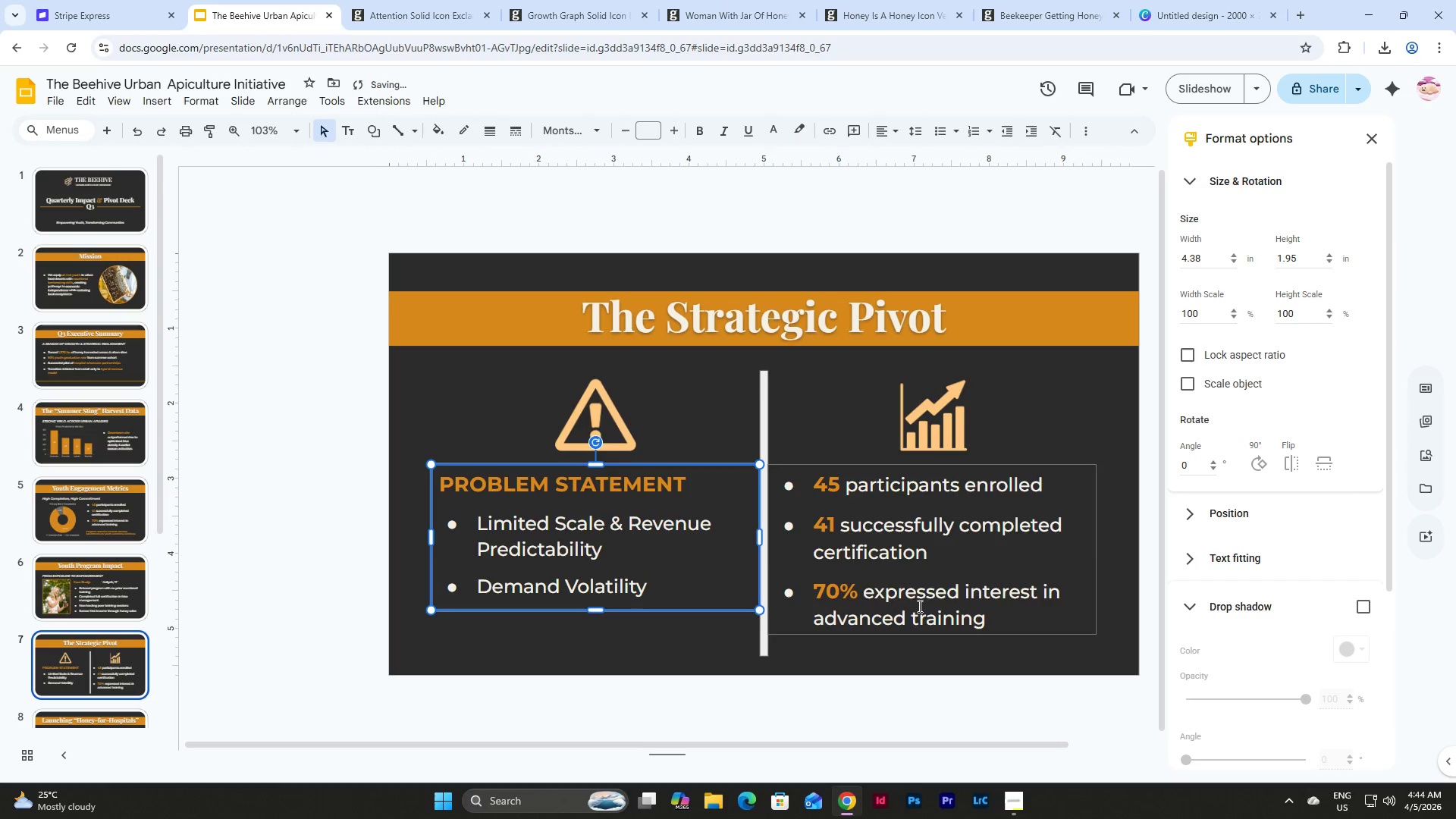 
left_click([923, 604])
 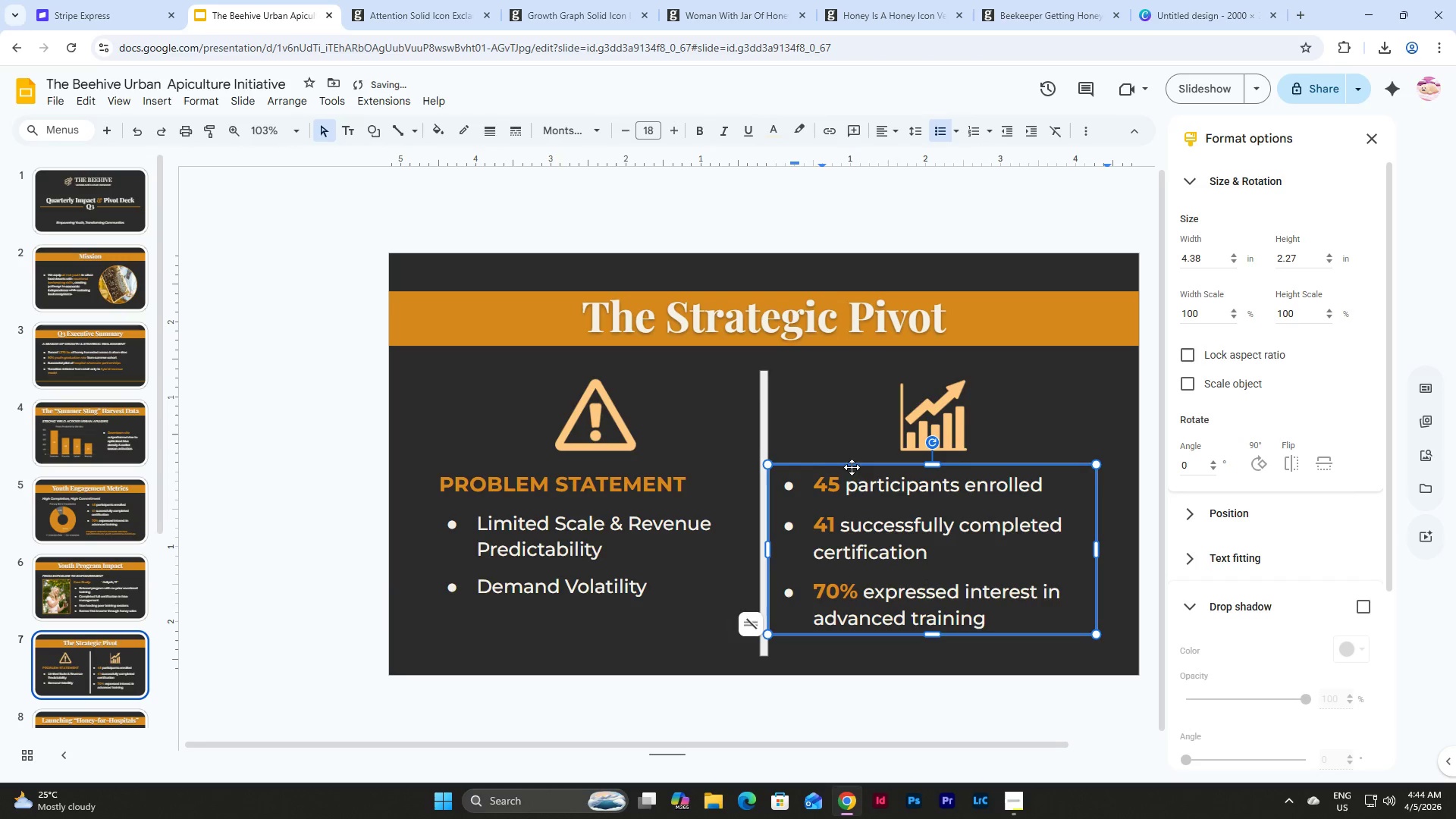 
left_click([1046, 488])
 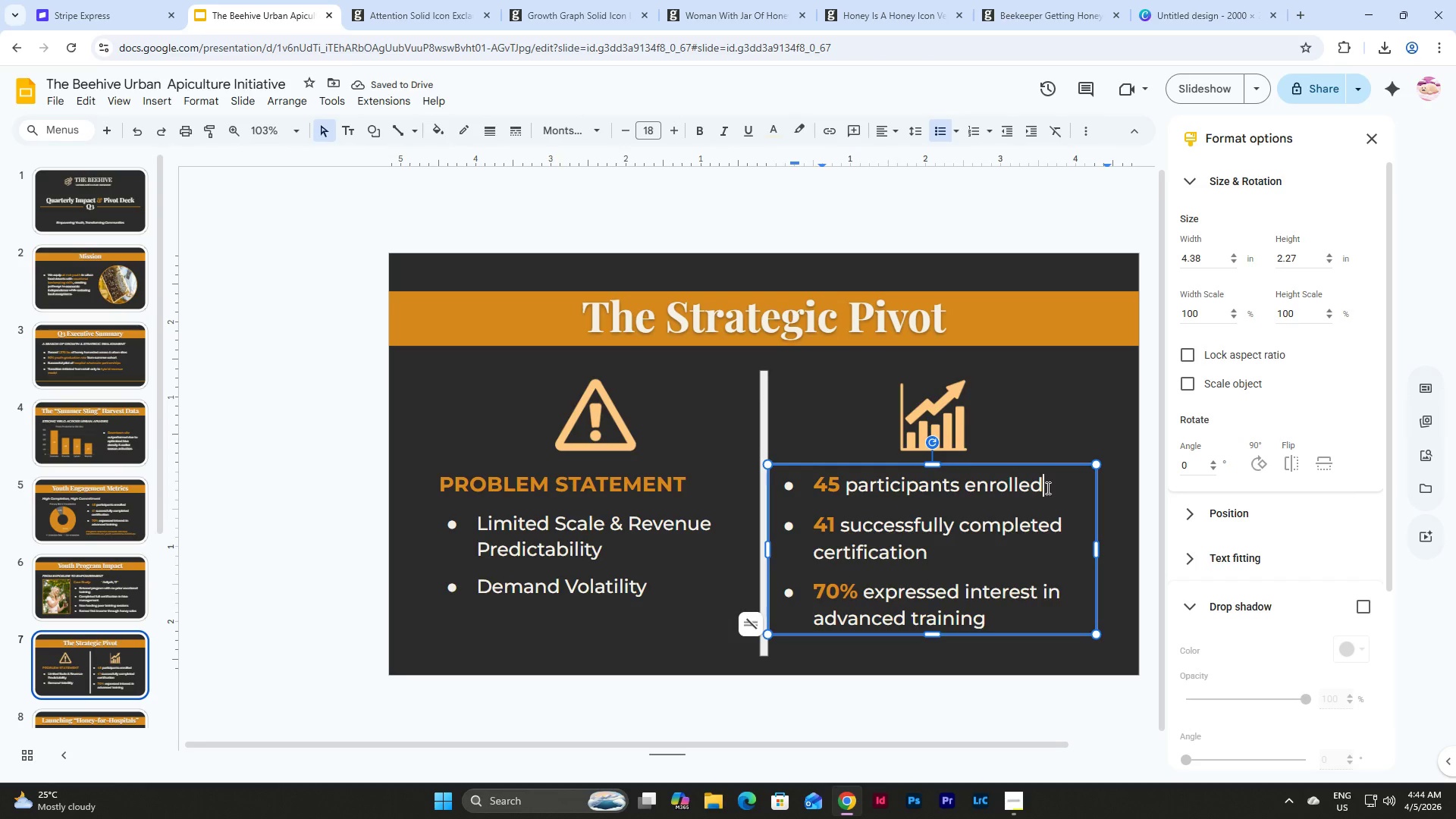 
key(Space)
 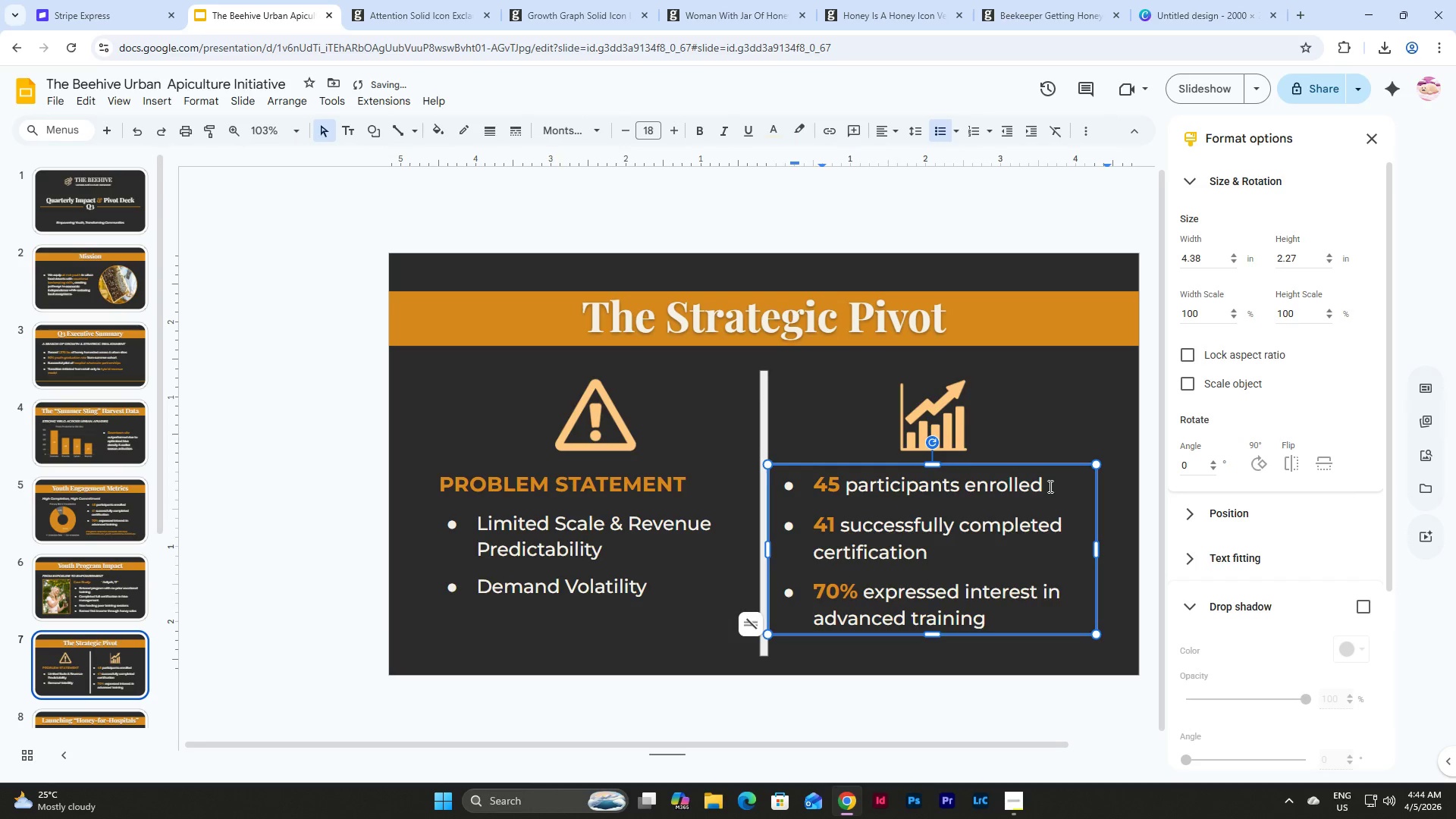 
left_click_drag(start_coordinate=[1049, 486], to_coordinate=[815, 488])
 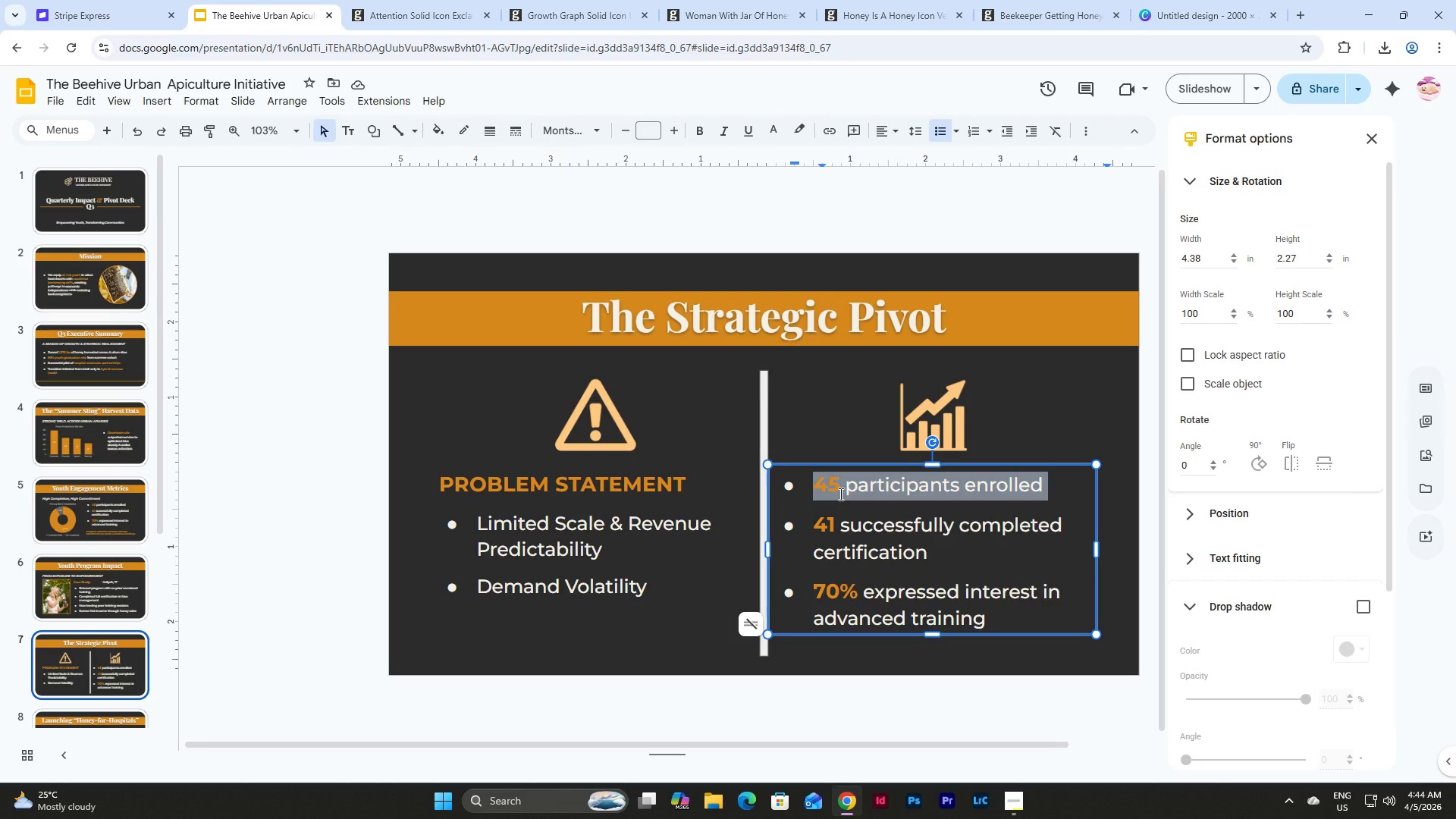 
wait(8.28)
 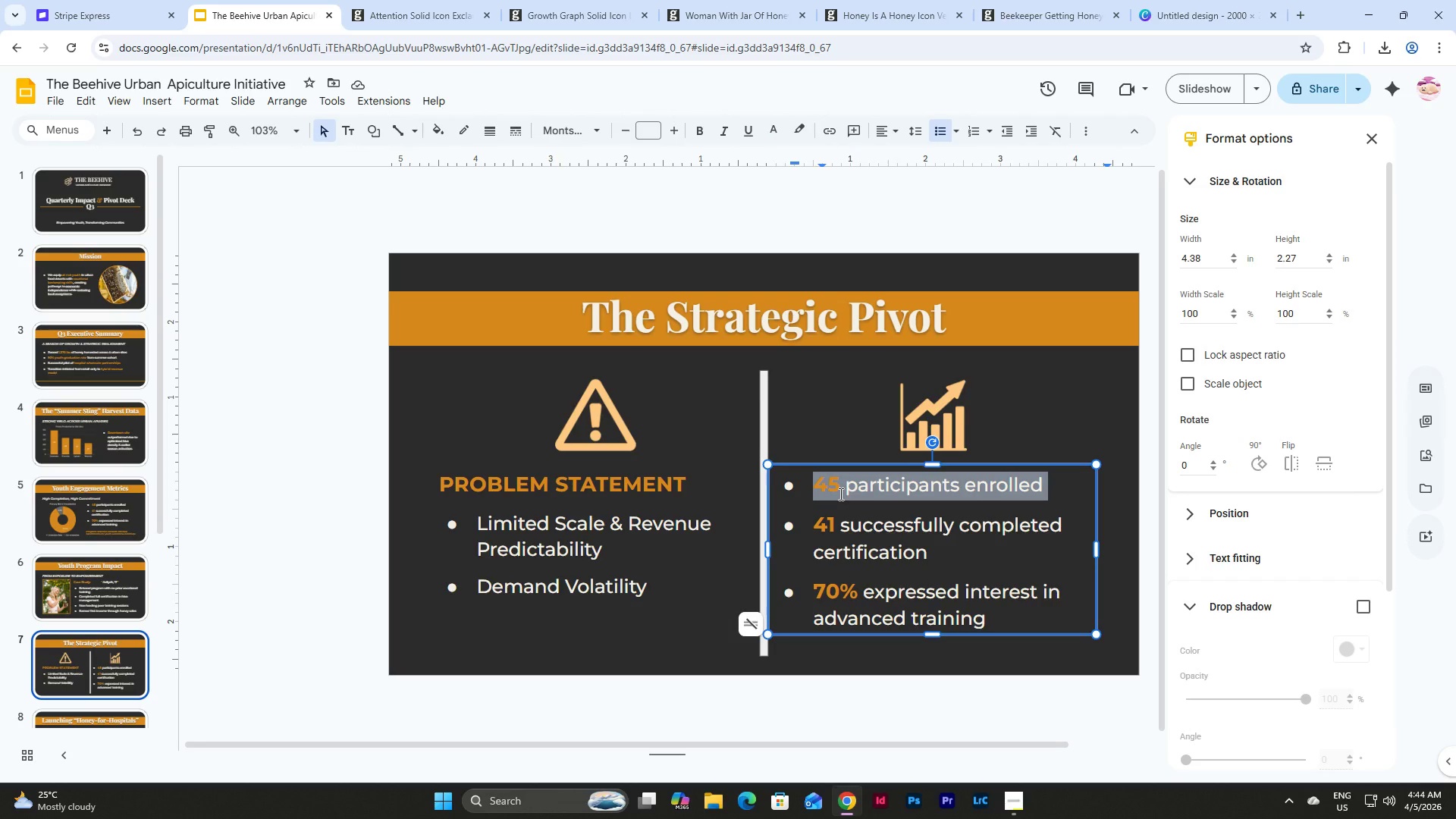 
left_click([1015, 789])